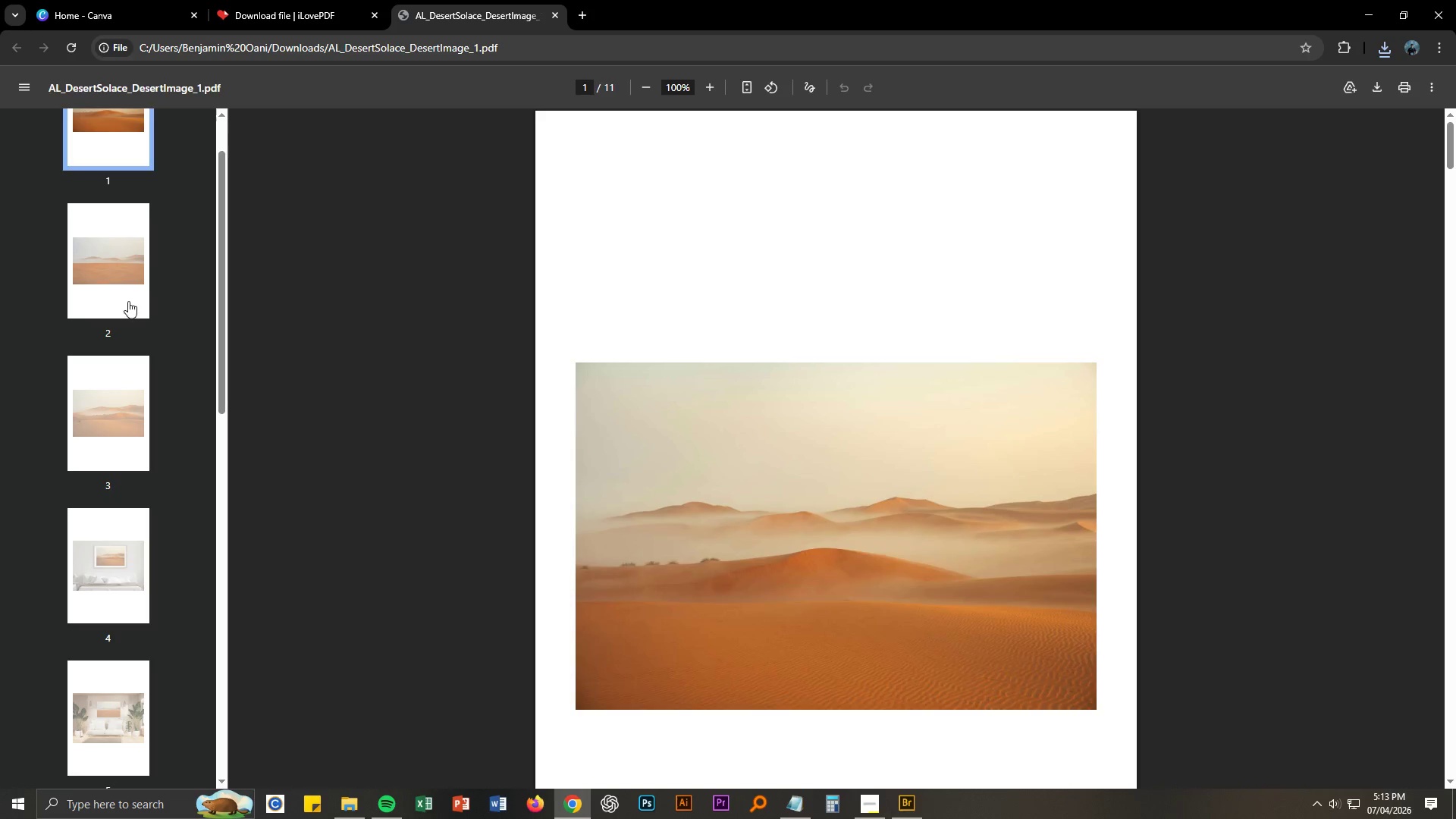 
left_click([119, 280])
 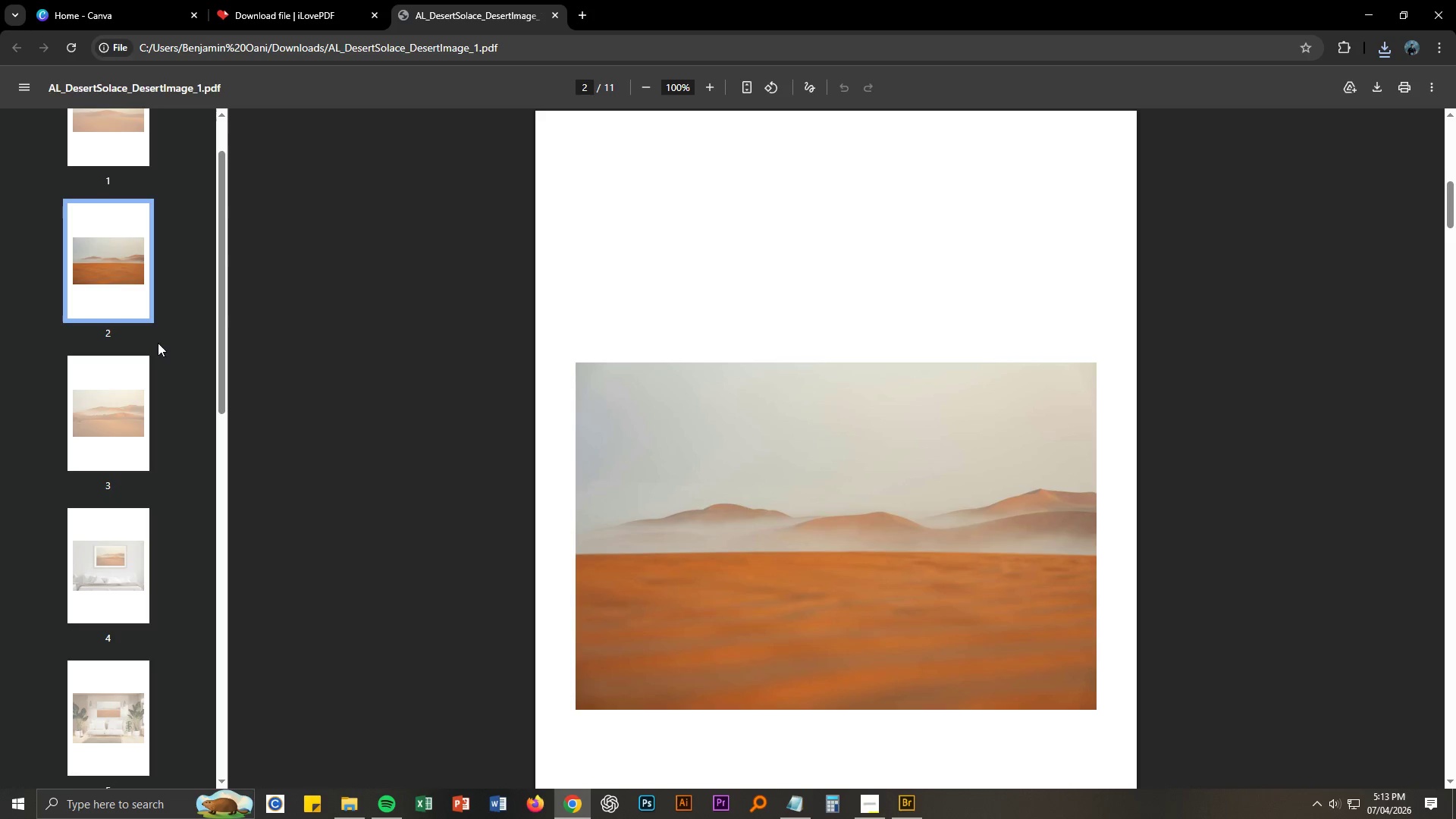 
scroll: coordinate [569, 391], scroll_direction: down, amount: 2.0
 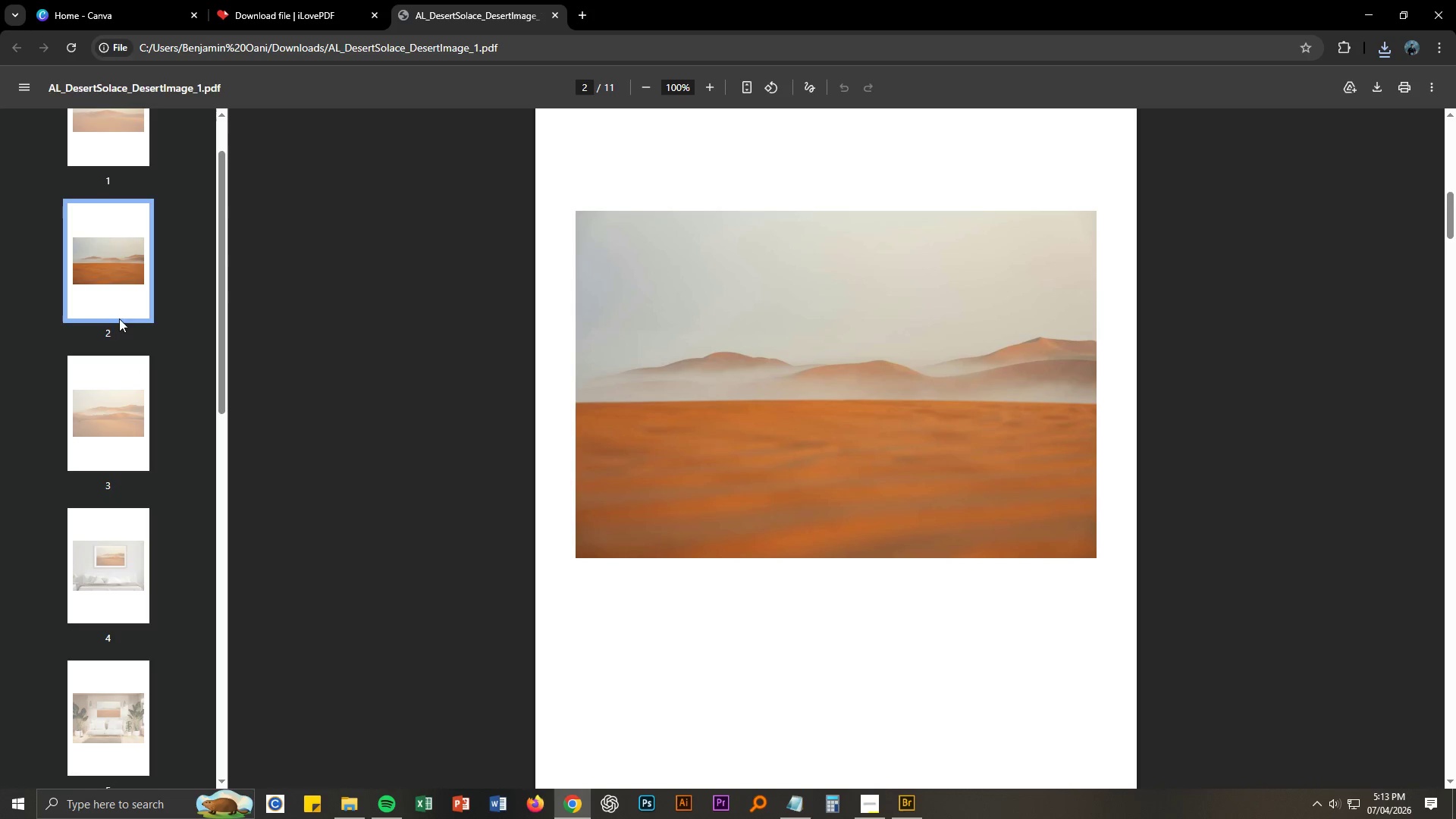 
left_click([115, 416])
 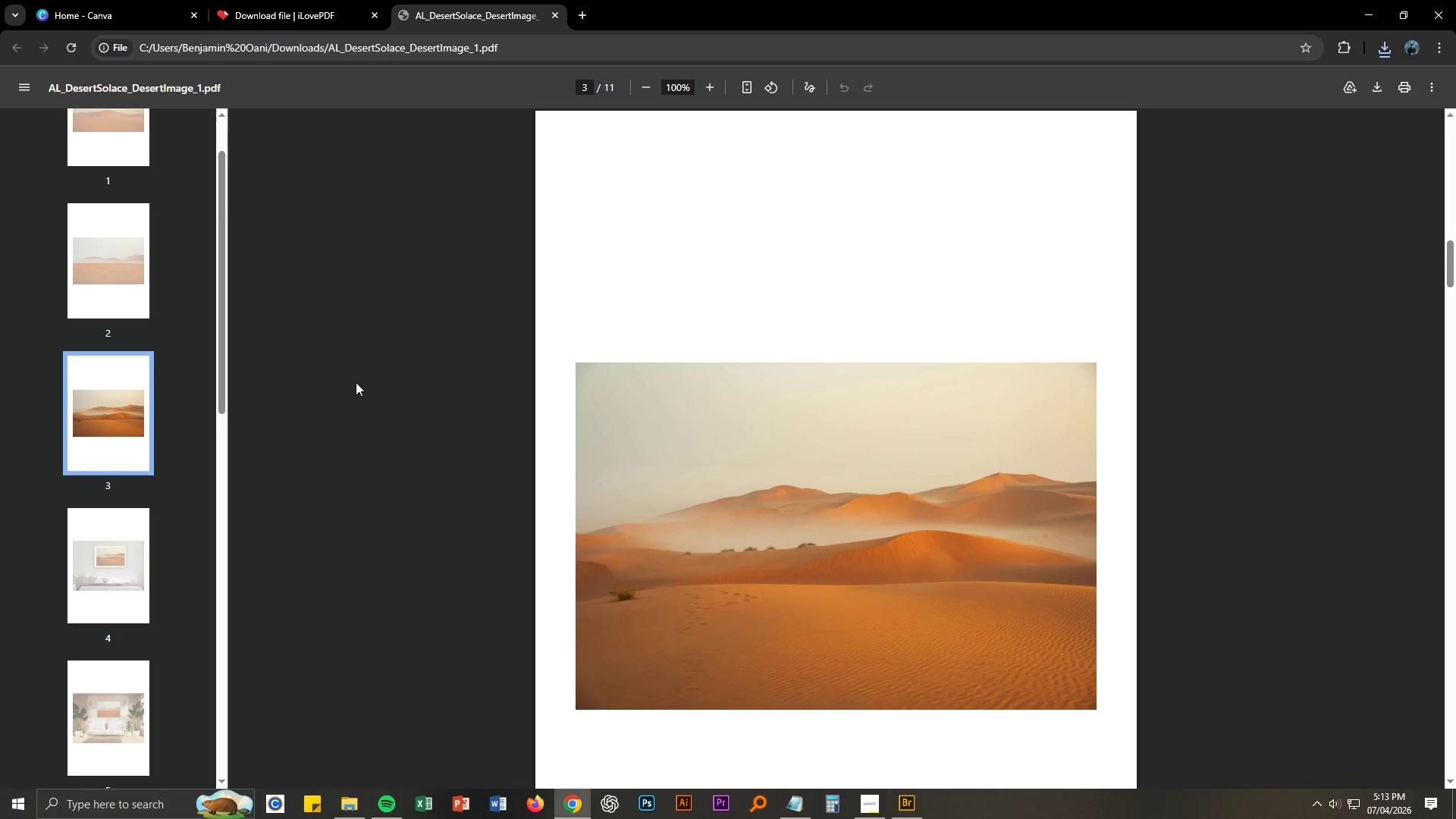 
scroll: coordinate [513, 472], scroll_direction: down, amount: 44.0